 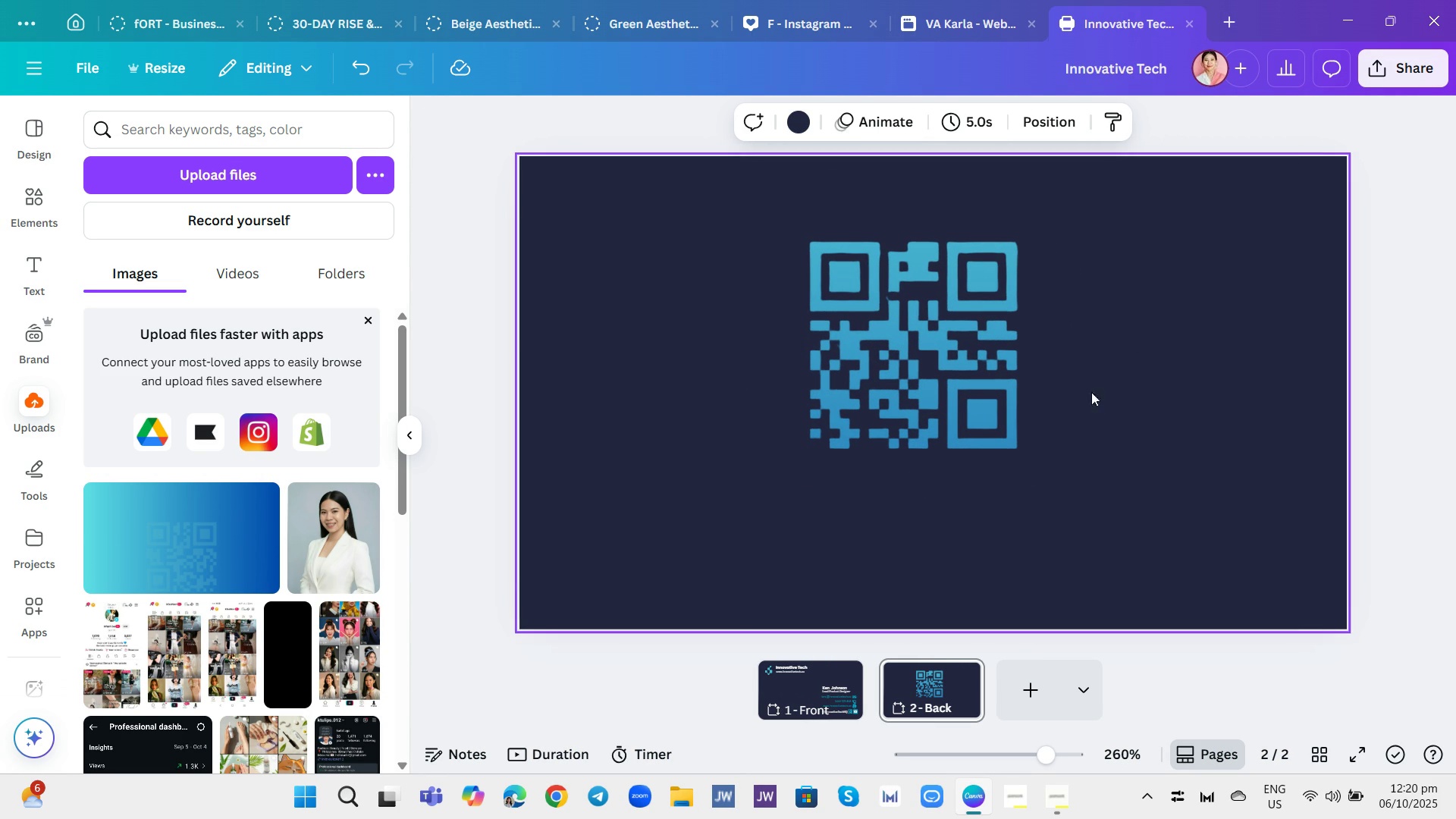 
left_click([35, 265])
 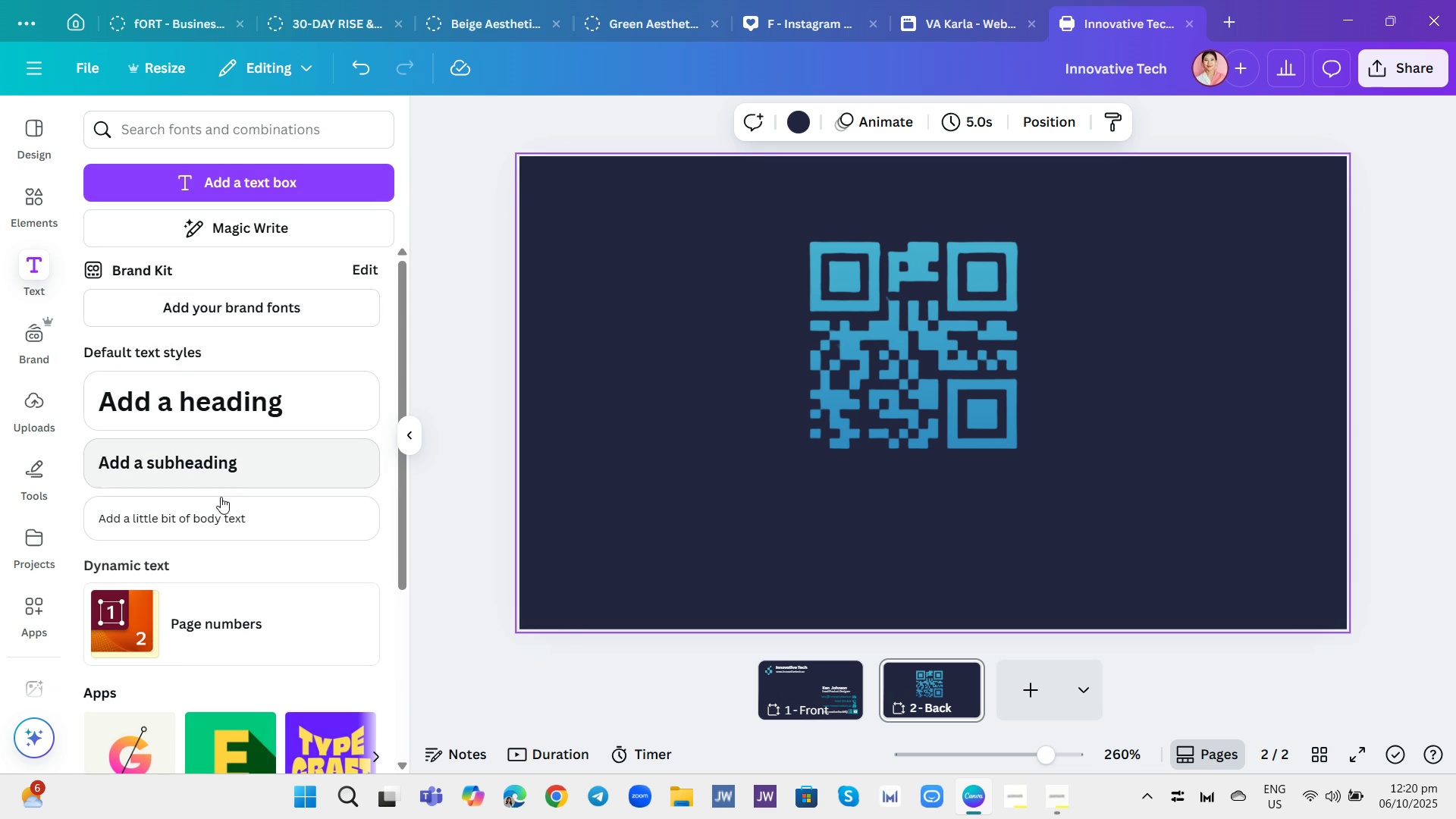 
left_click([222, 516])
 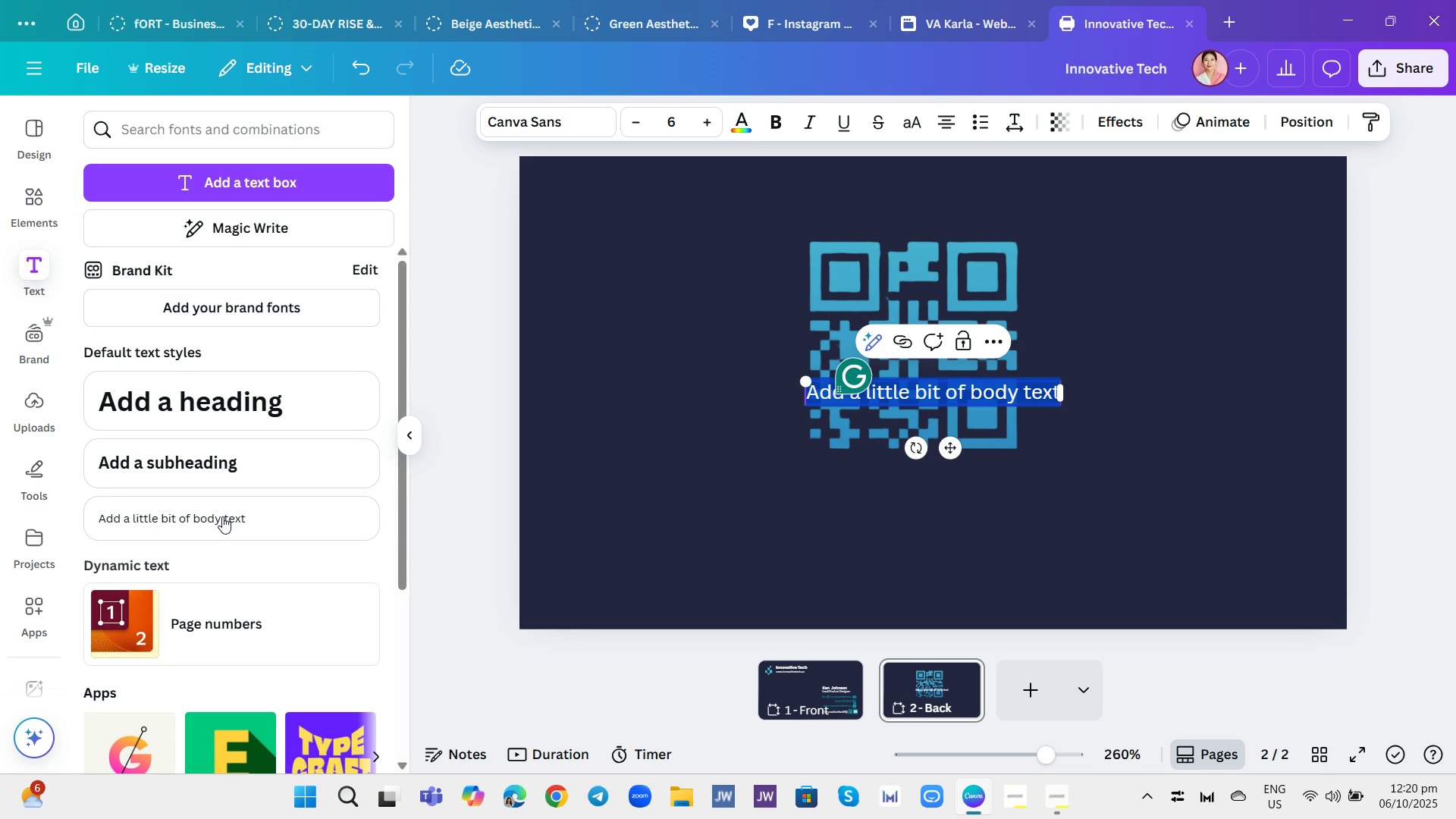 
wait(5.62)
 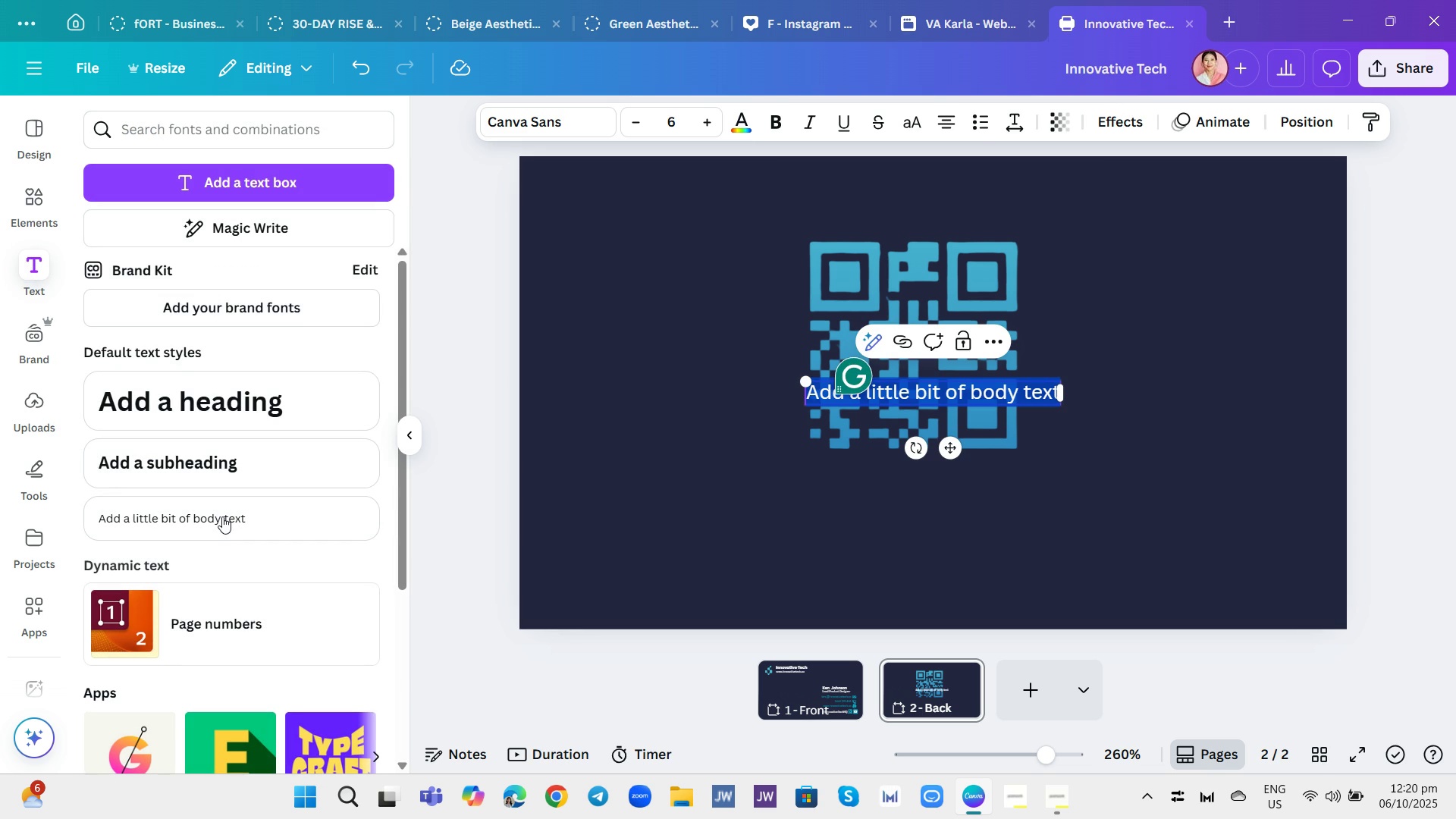 
type(Scan for Digiota)
key(Backspace)
key(Backspace)
key(Backspace)
type(tal )
 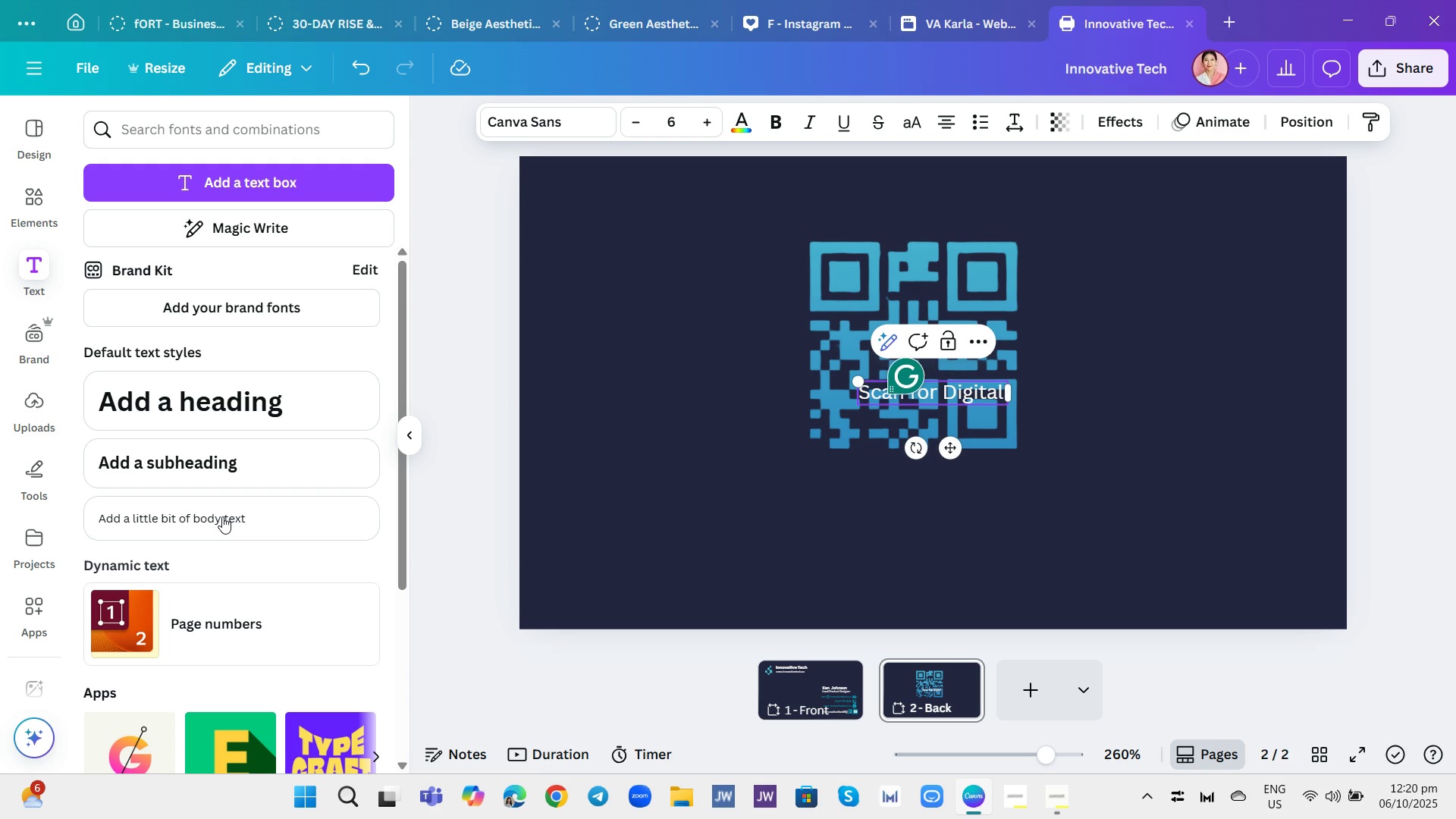 
wait(5.36)
 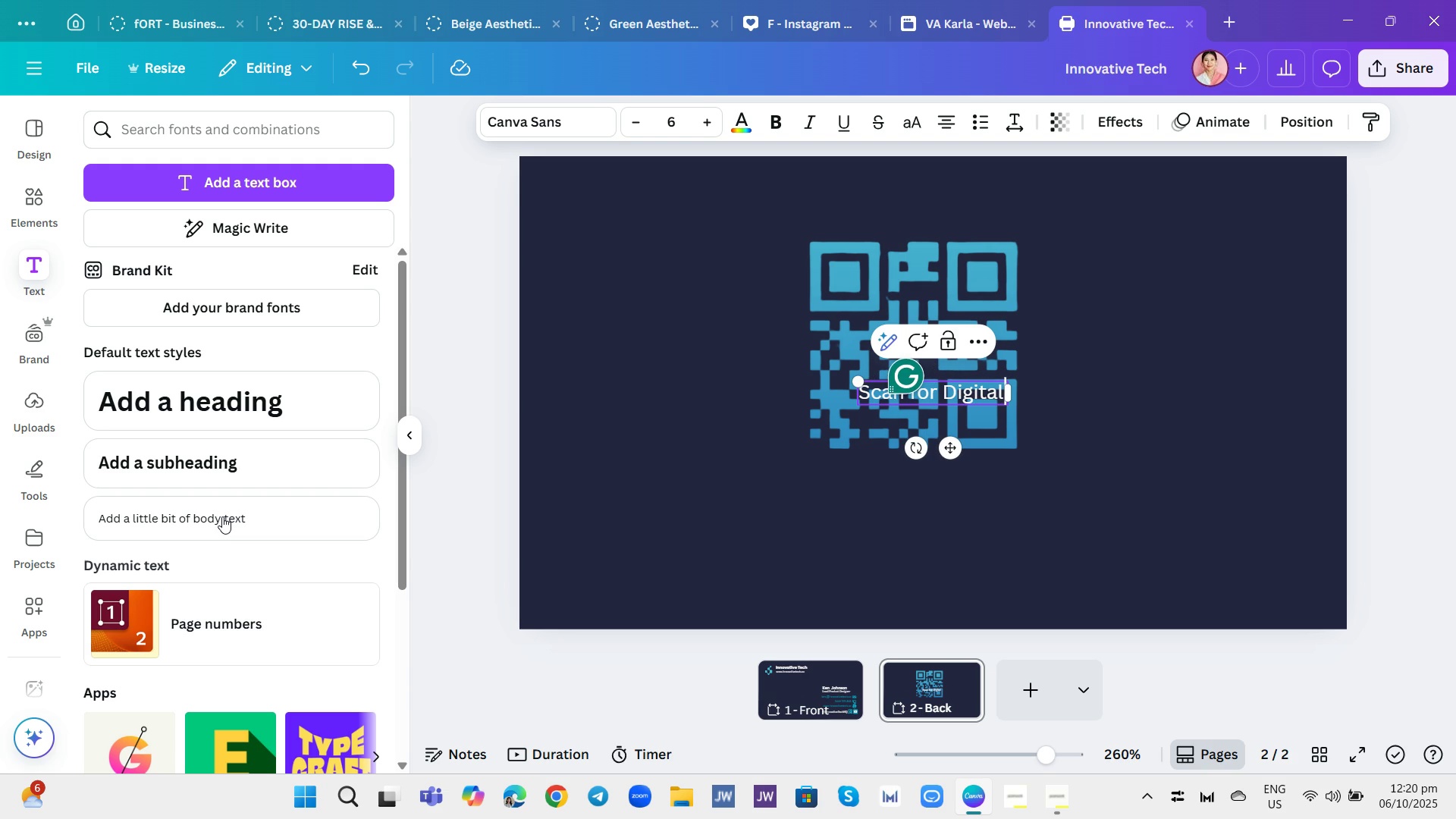 
type(contact card)